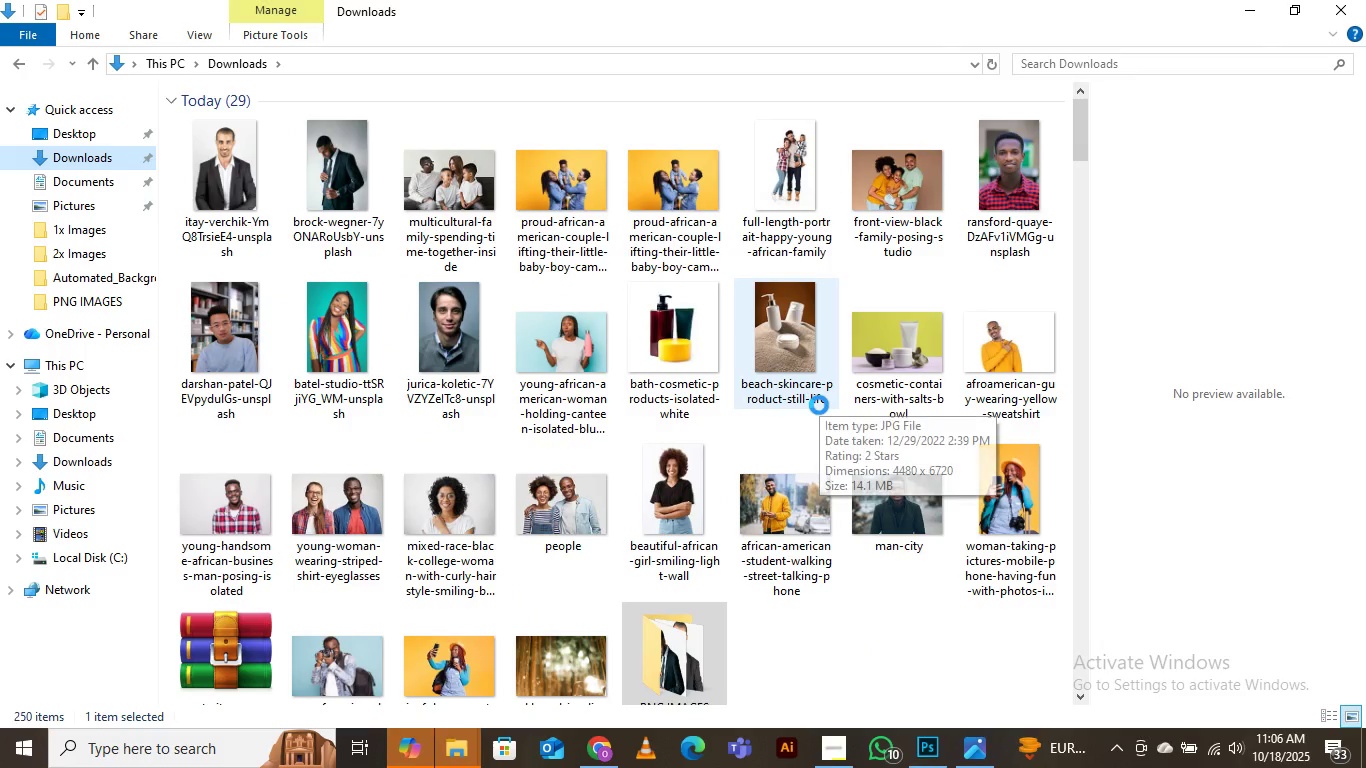 
scroll: coordinate [819, 405], scroll_direction: down, amount: 1.0
 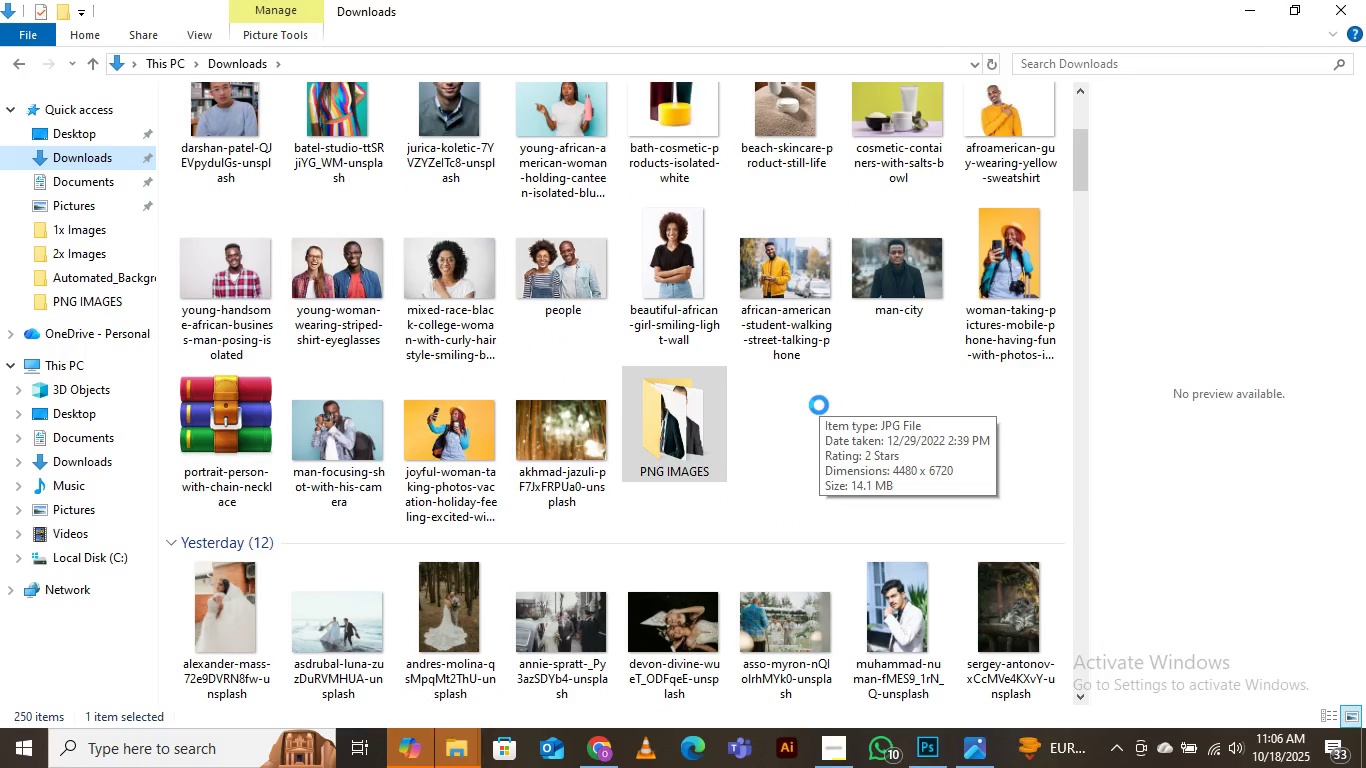 
scroll: coordinate [819, 405], scroll_direction: up, amount: 4.0
 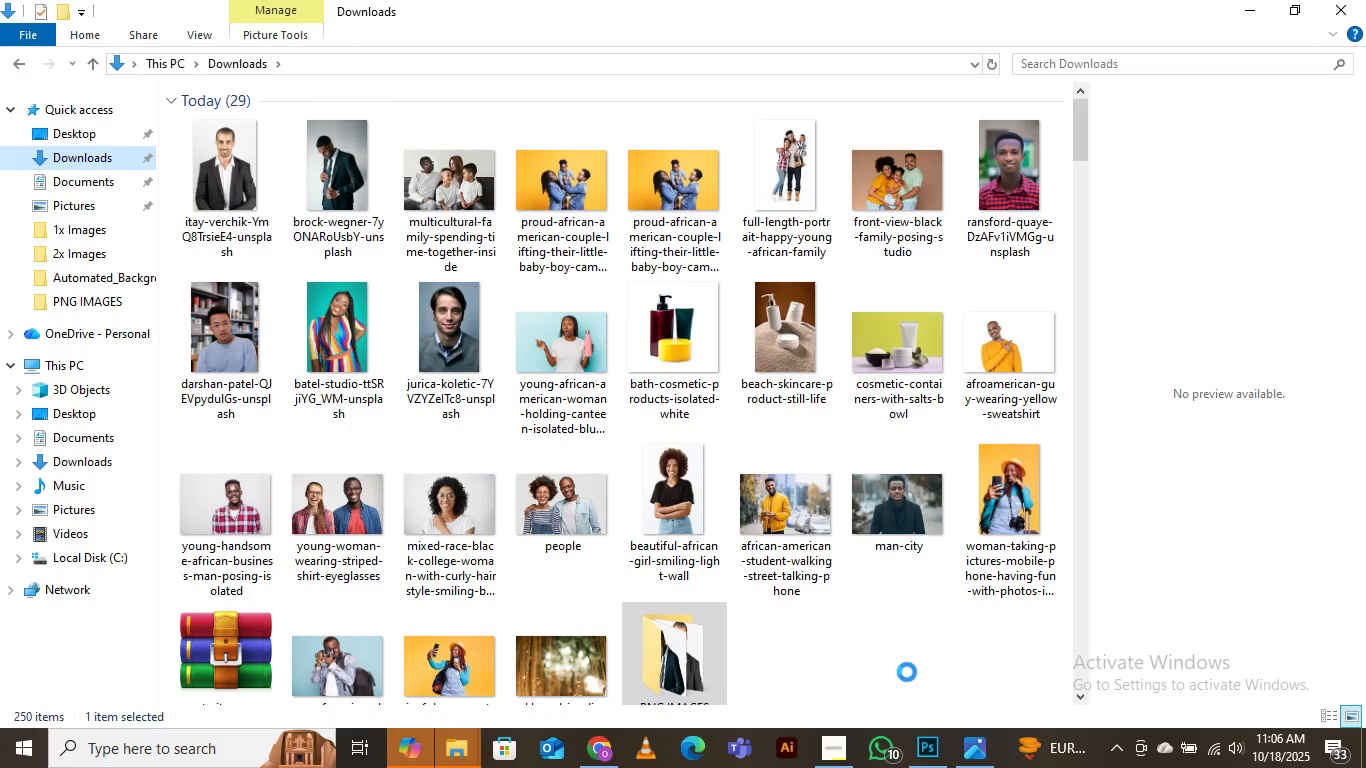 
wait(24.57)
 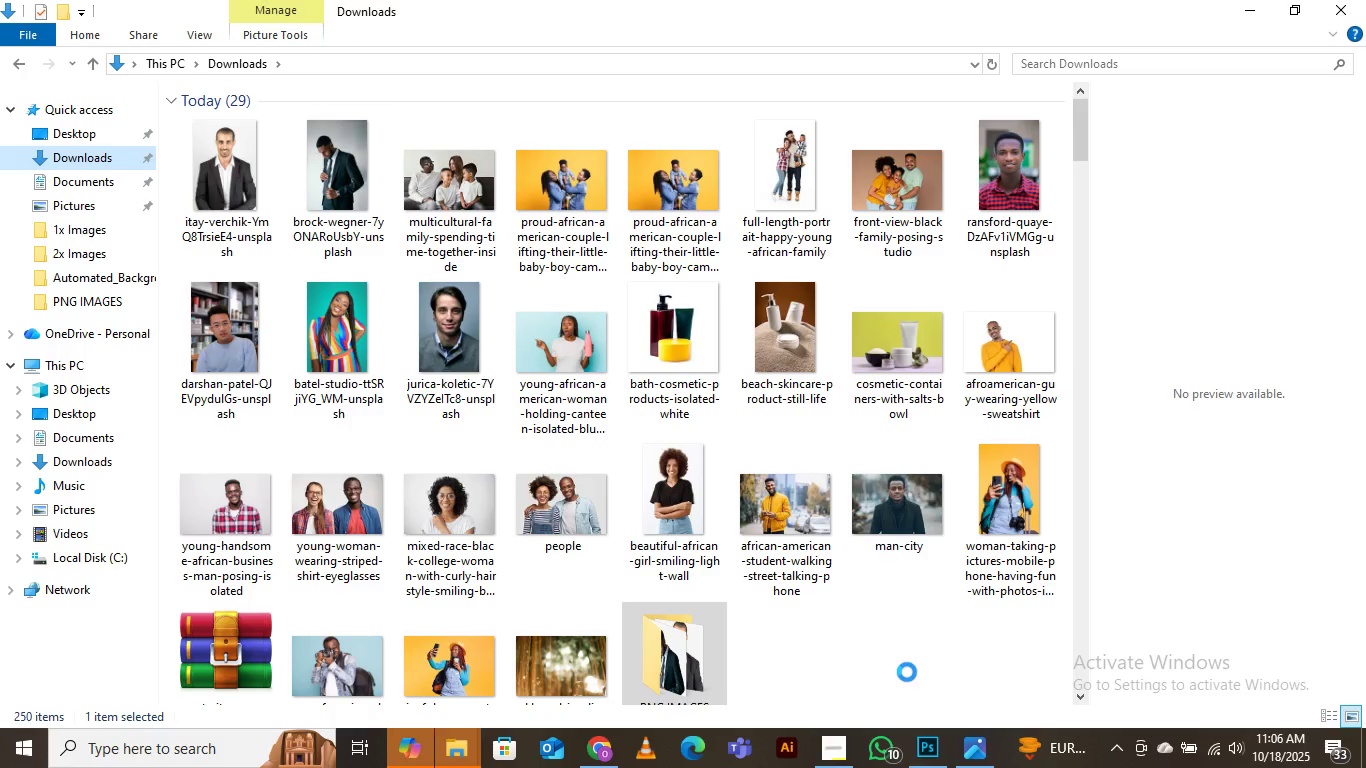 
mouse_move([416, 711])
 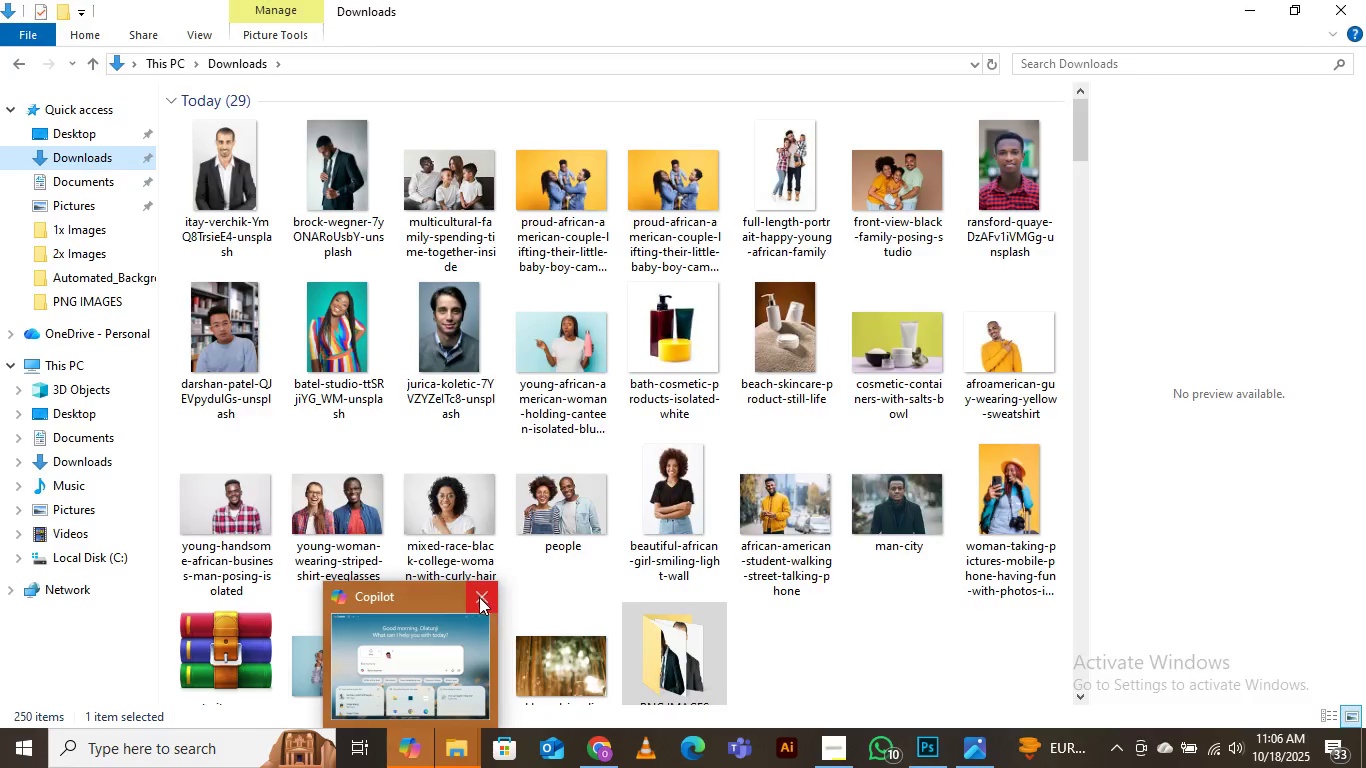 
left_click([480, 599])
 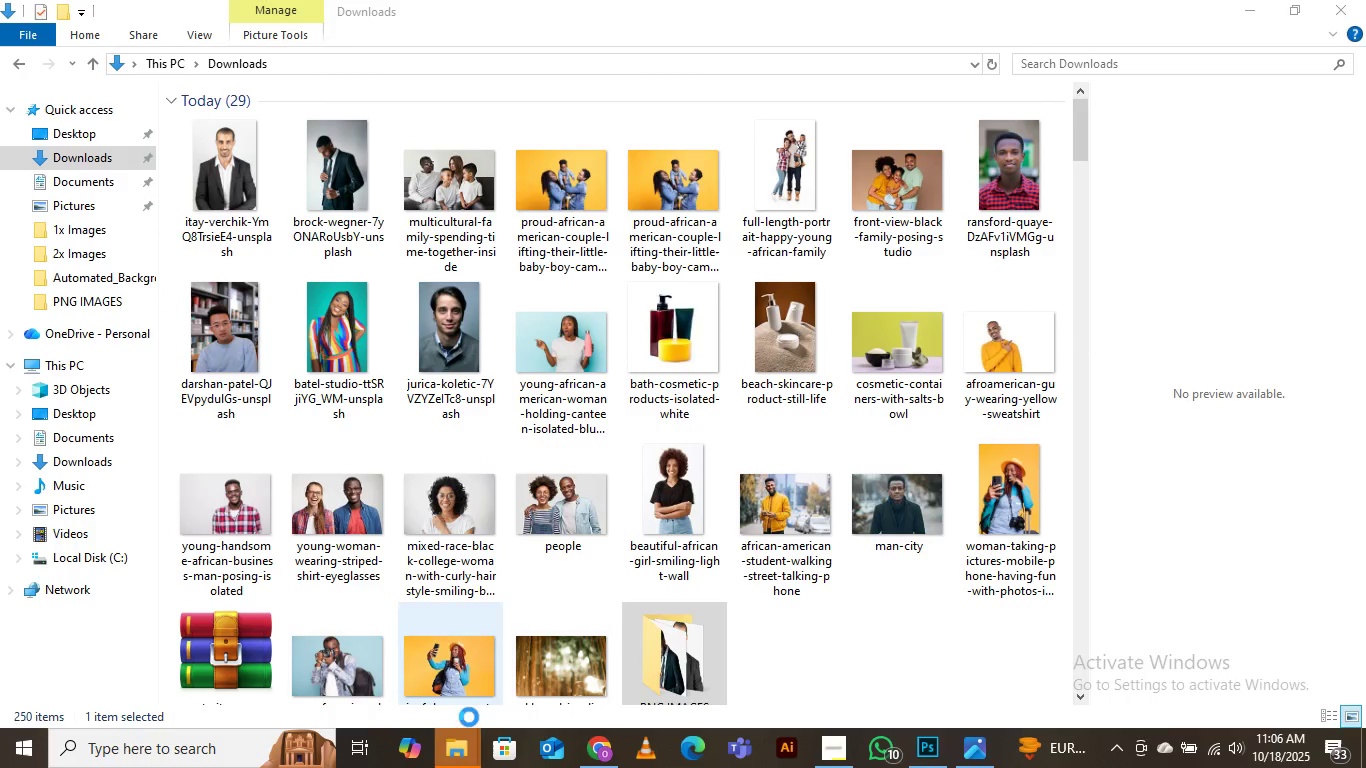 
mouse_move([445, 728])
 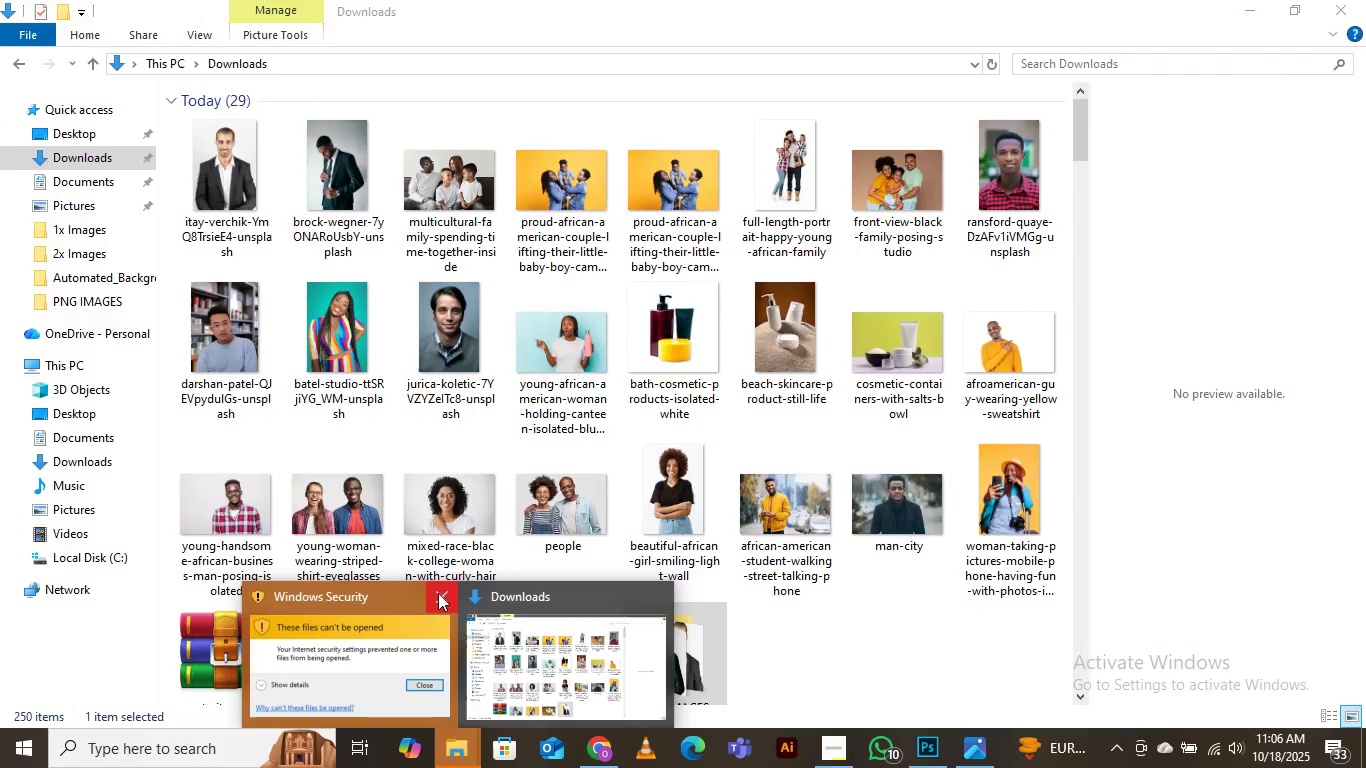 
left_click([439, 593])
 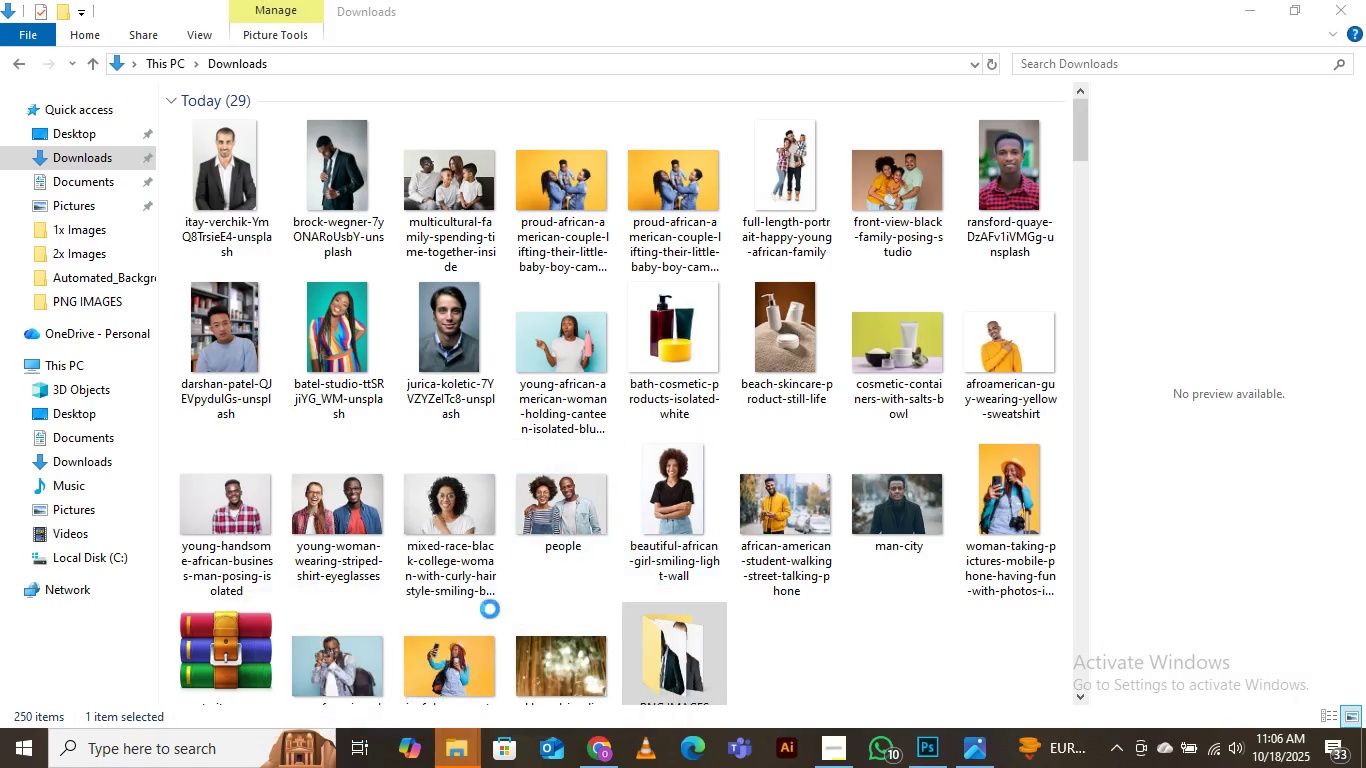 
mouse_move([442, 707])
 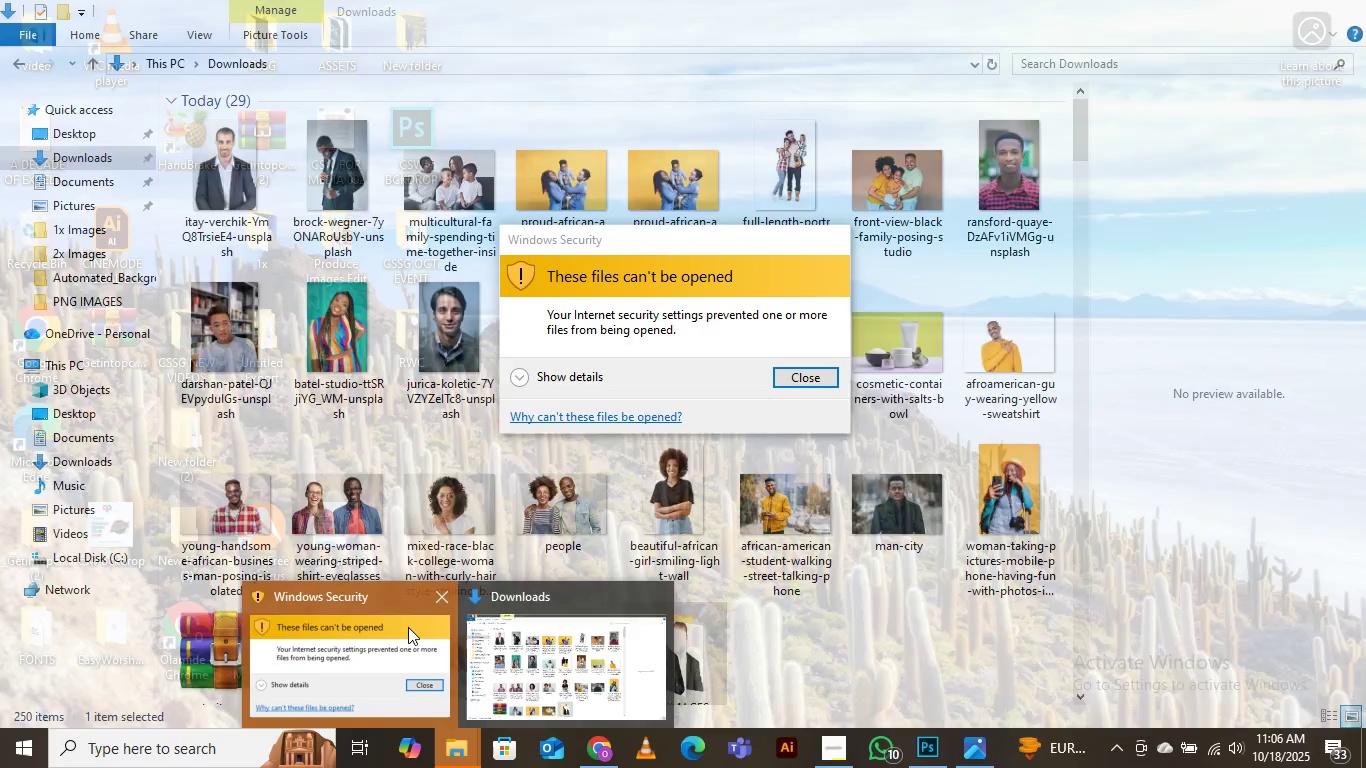 
left_click([408, 627])
 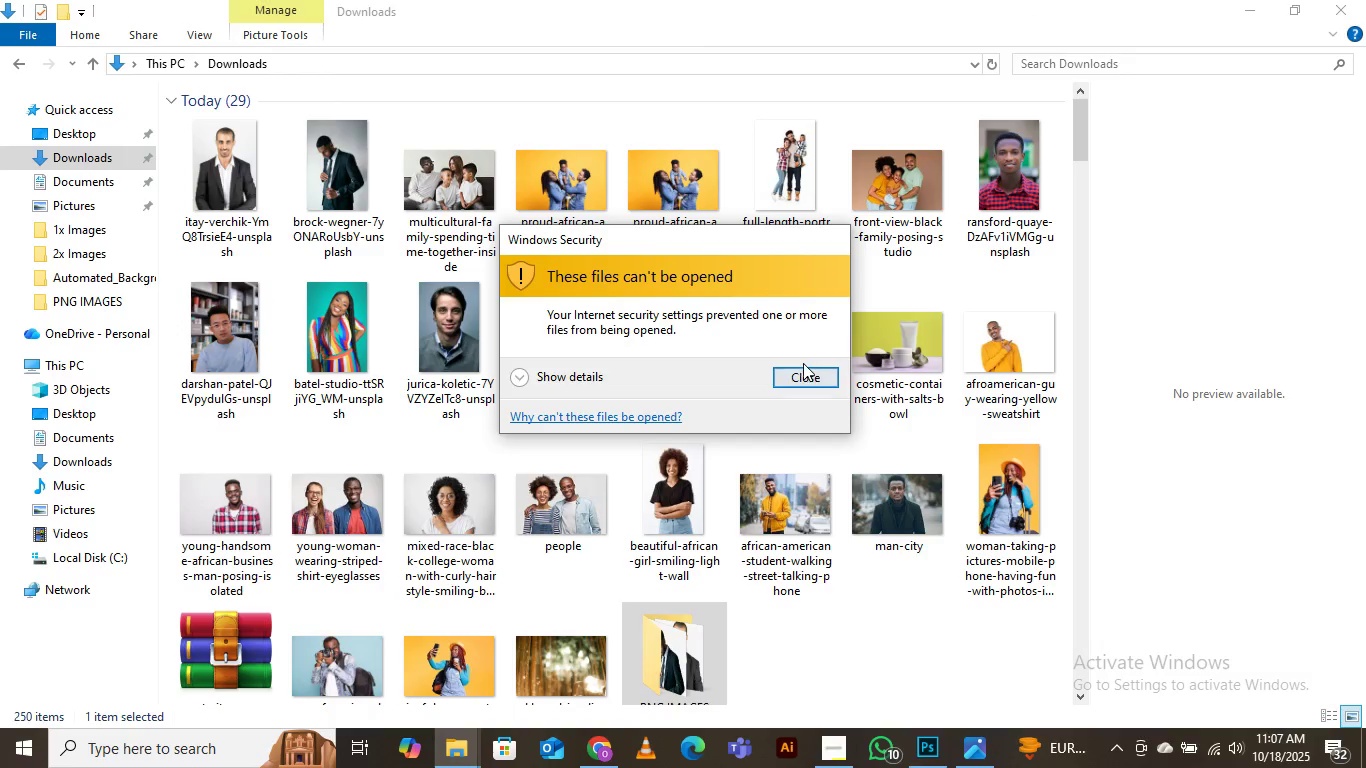 
left_click([798, 369])
 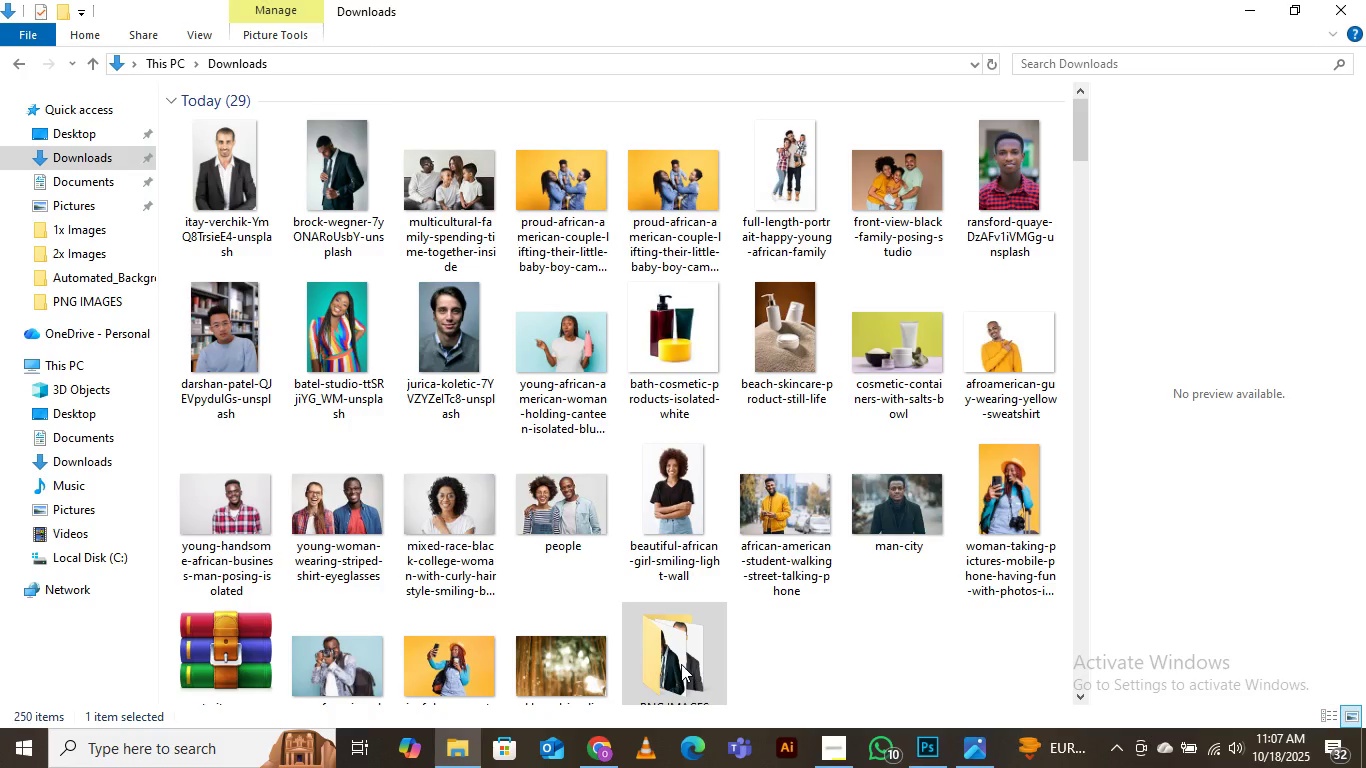 
wait(5.06)
 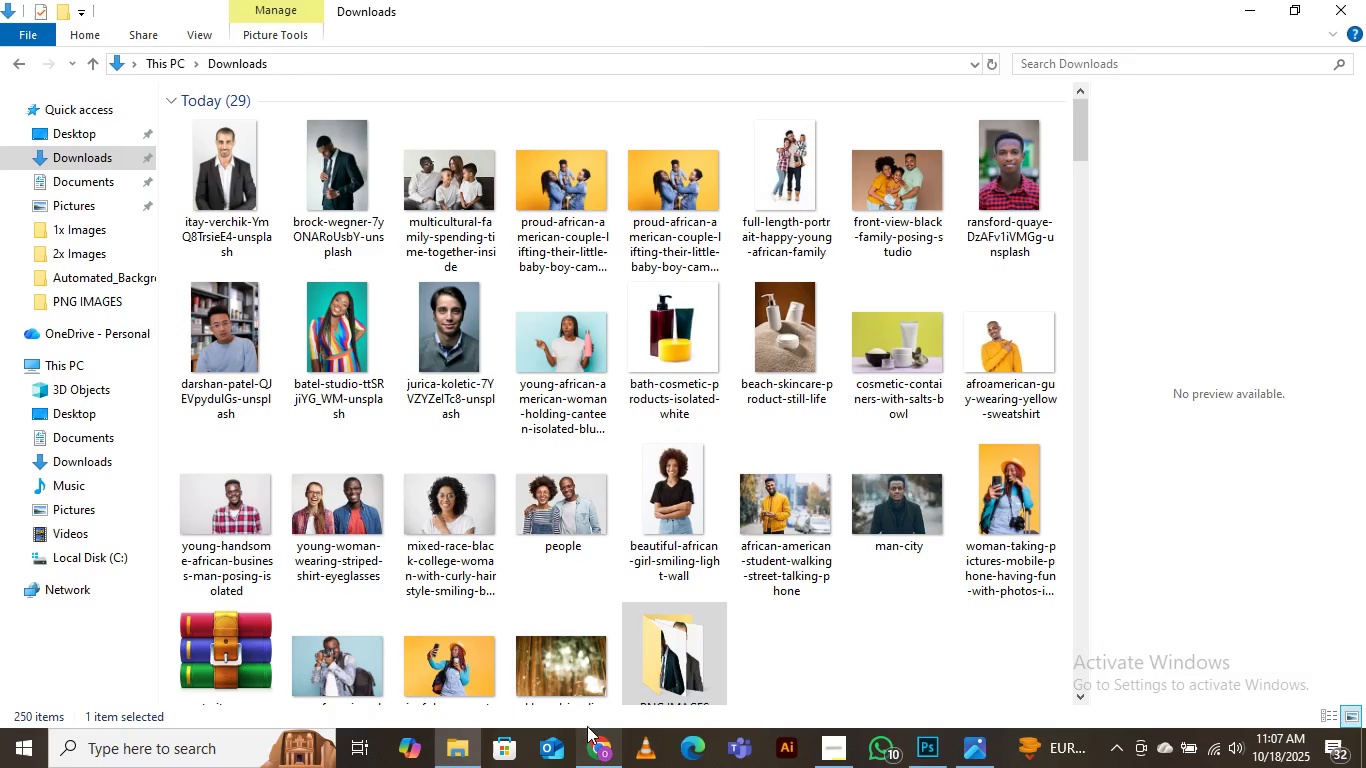 
left_click([837, 635])
 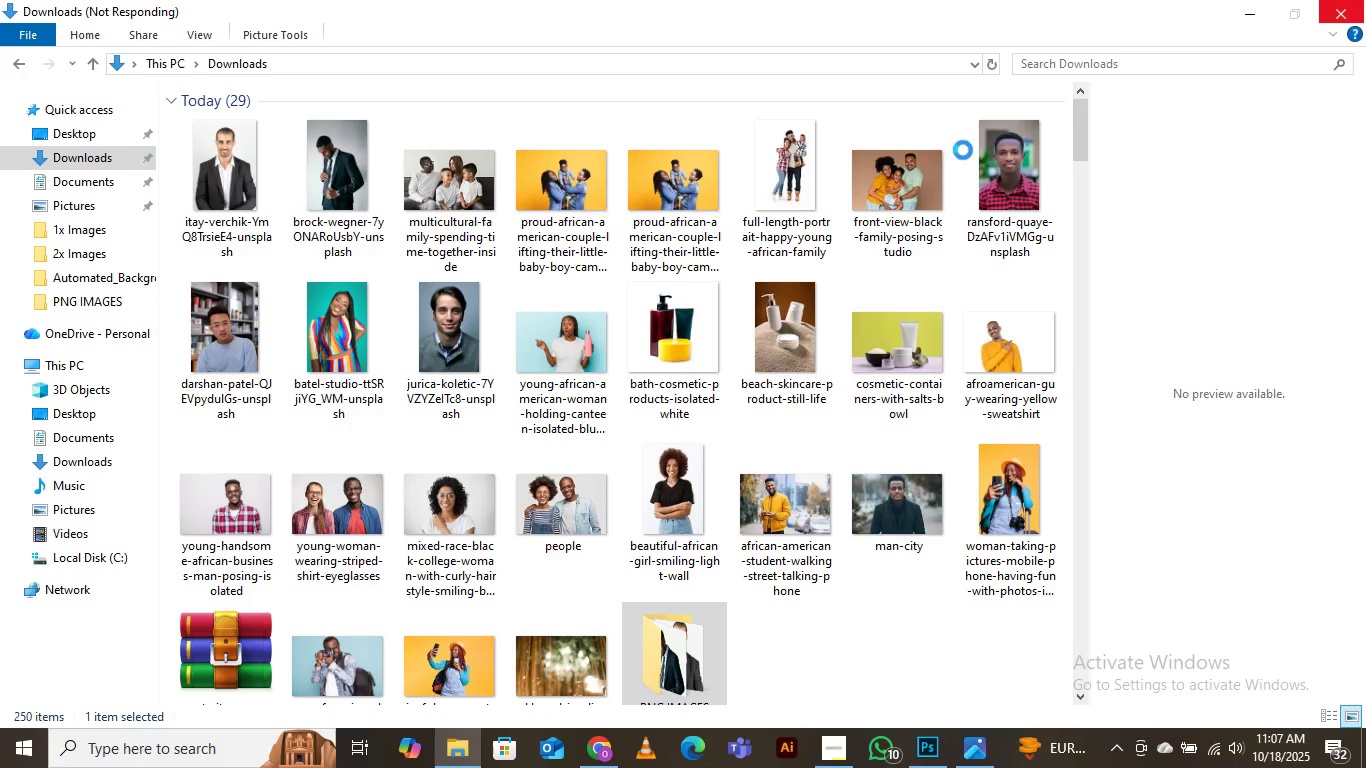 
wait(8.81)
 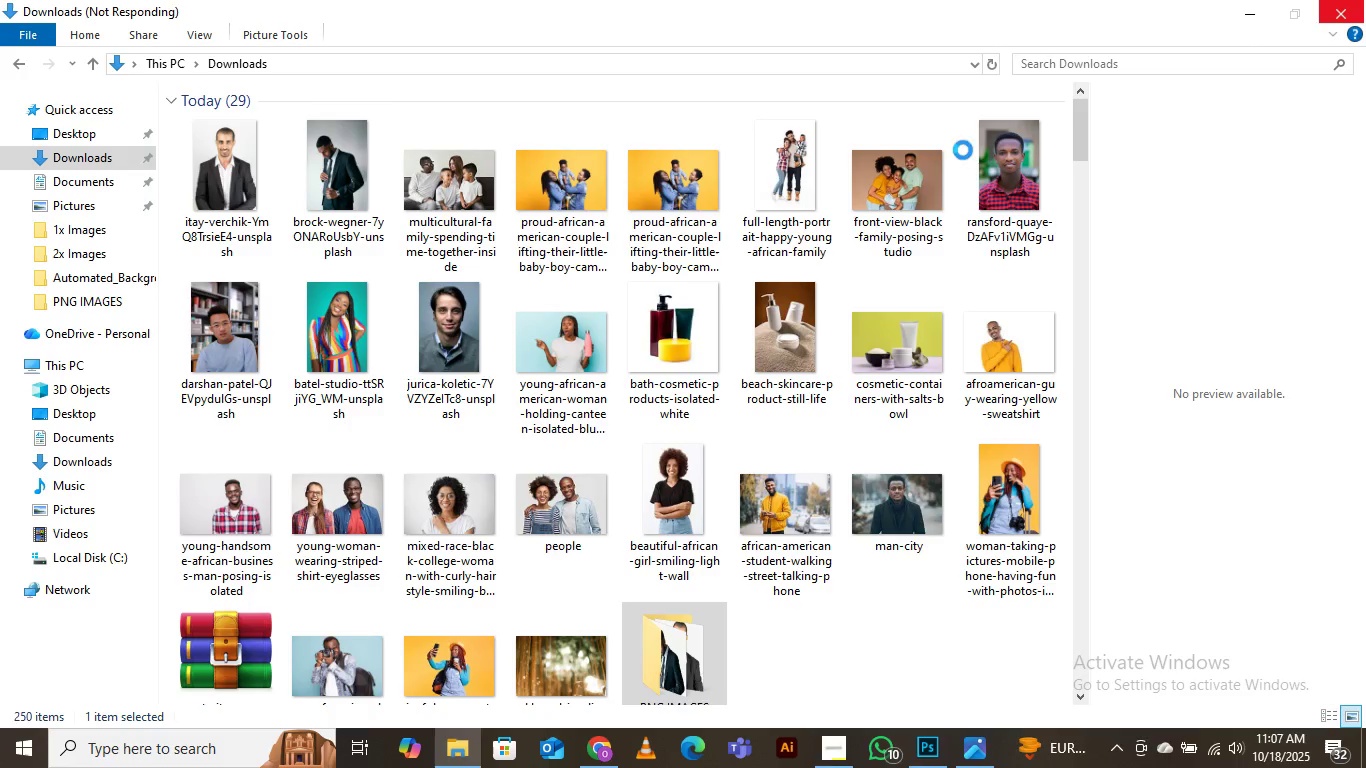 
left_click([807, 378])
 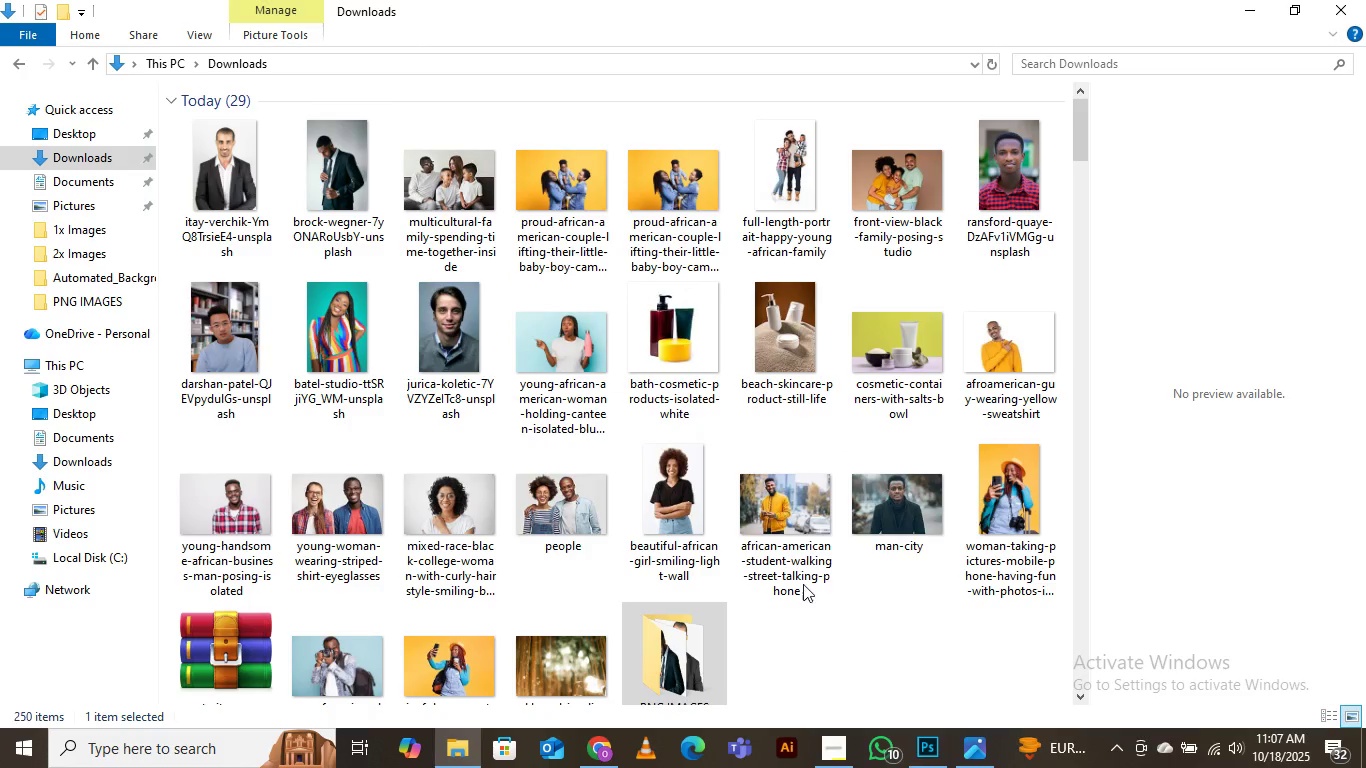 
mouse_move([812, 730])
 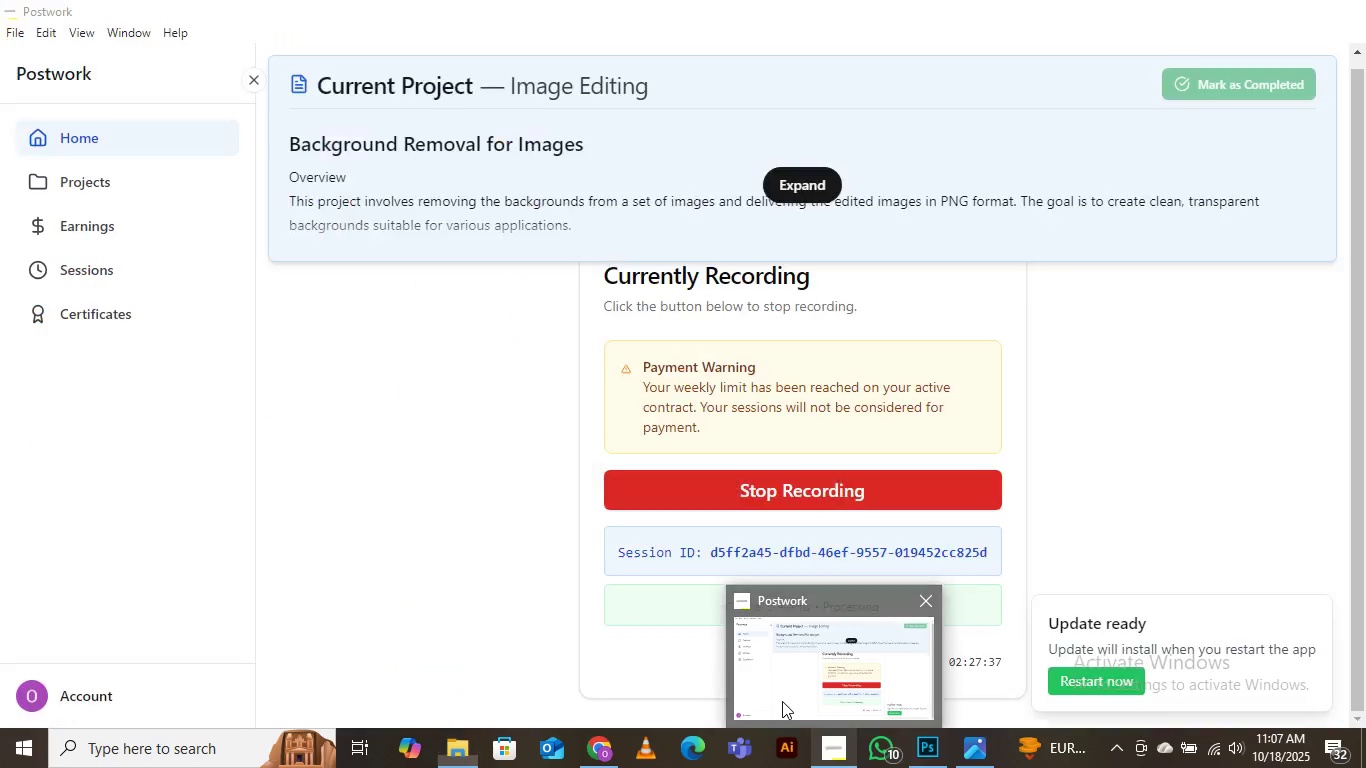 
left_click([782, 701])